 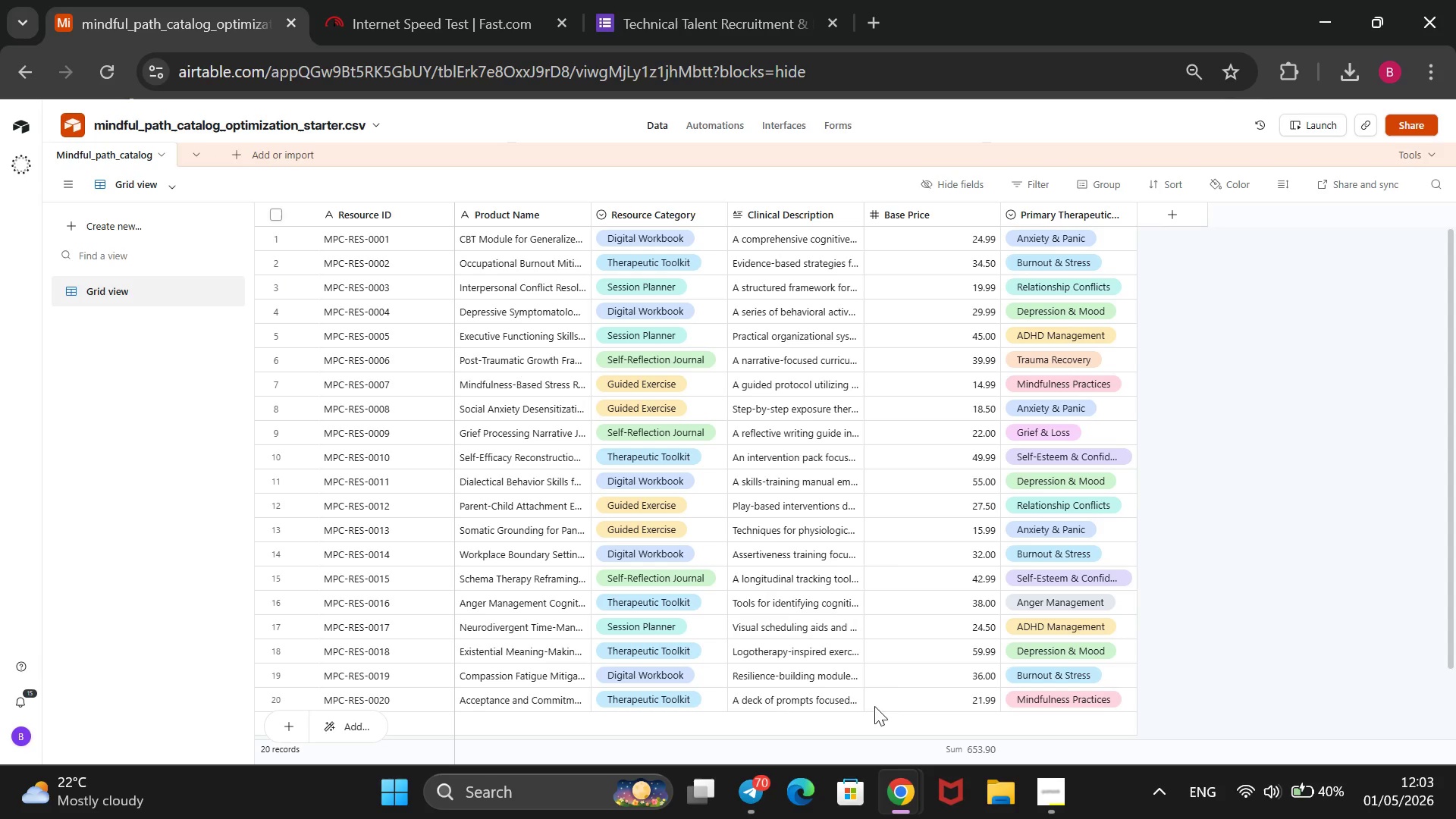 
left_click([1175, 220])
 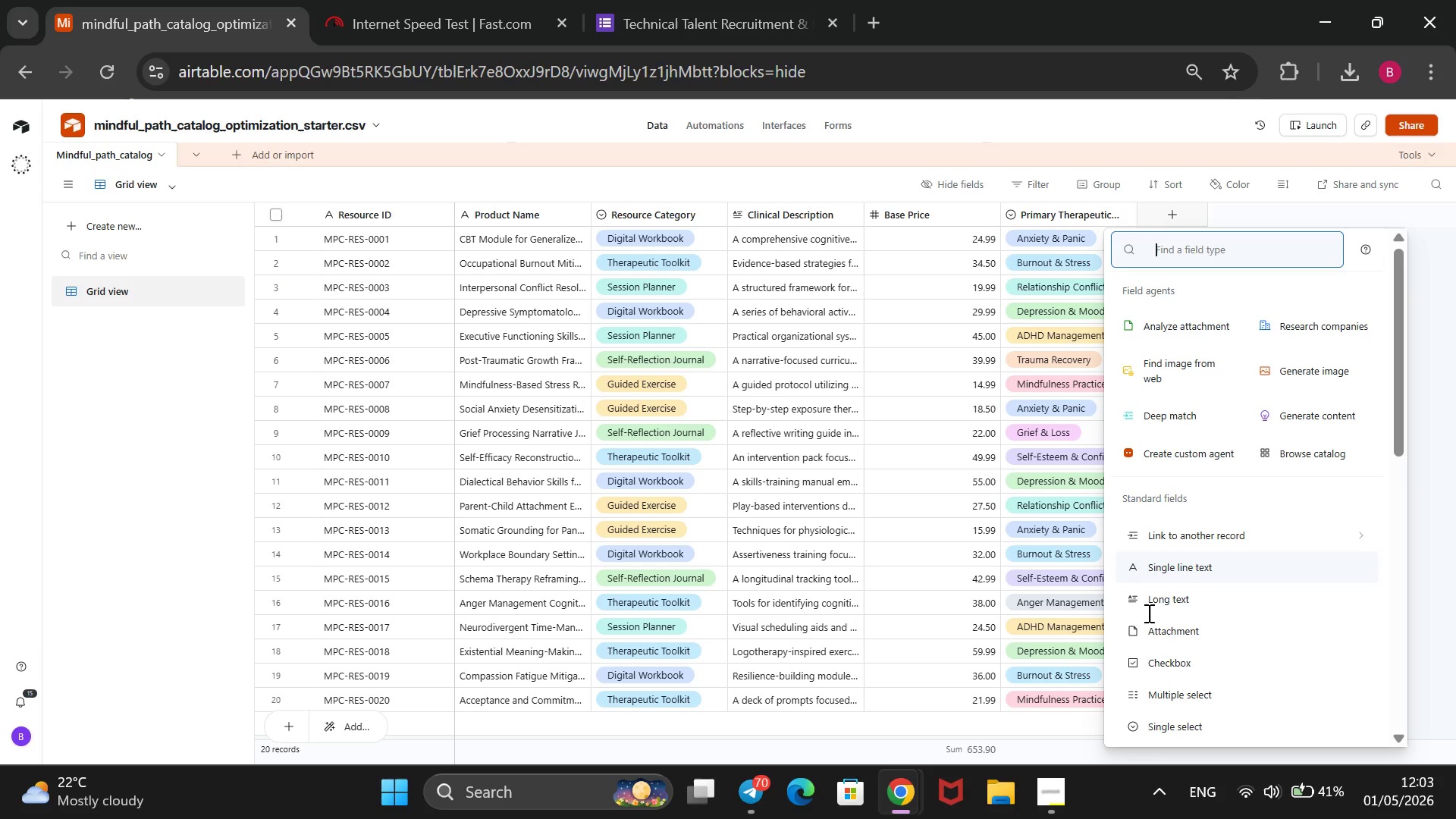 
wait(5.12)
 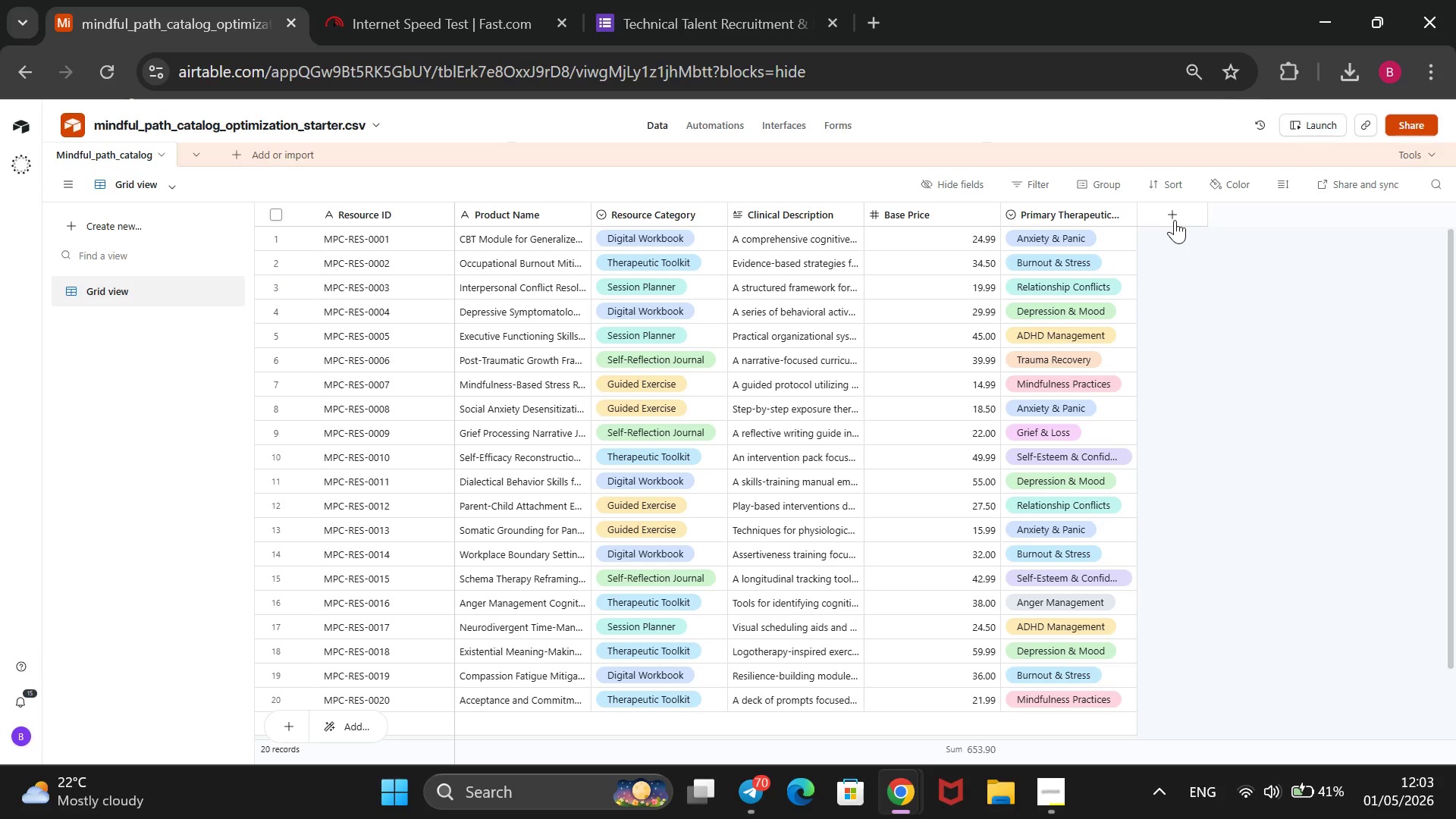 
left_click([1169, 572])
 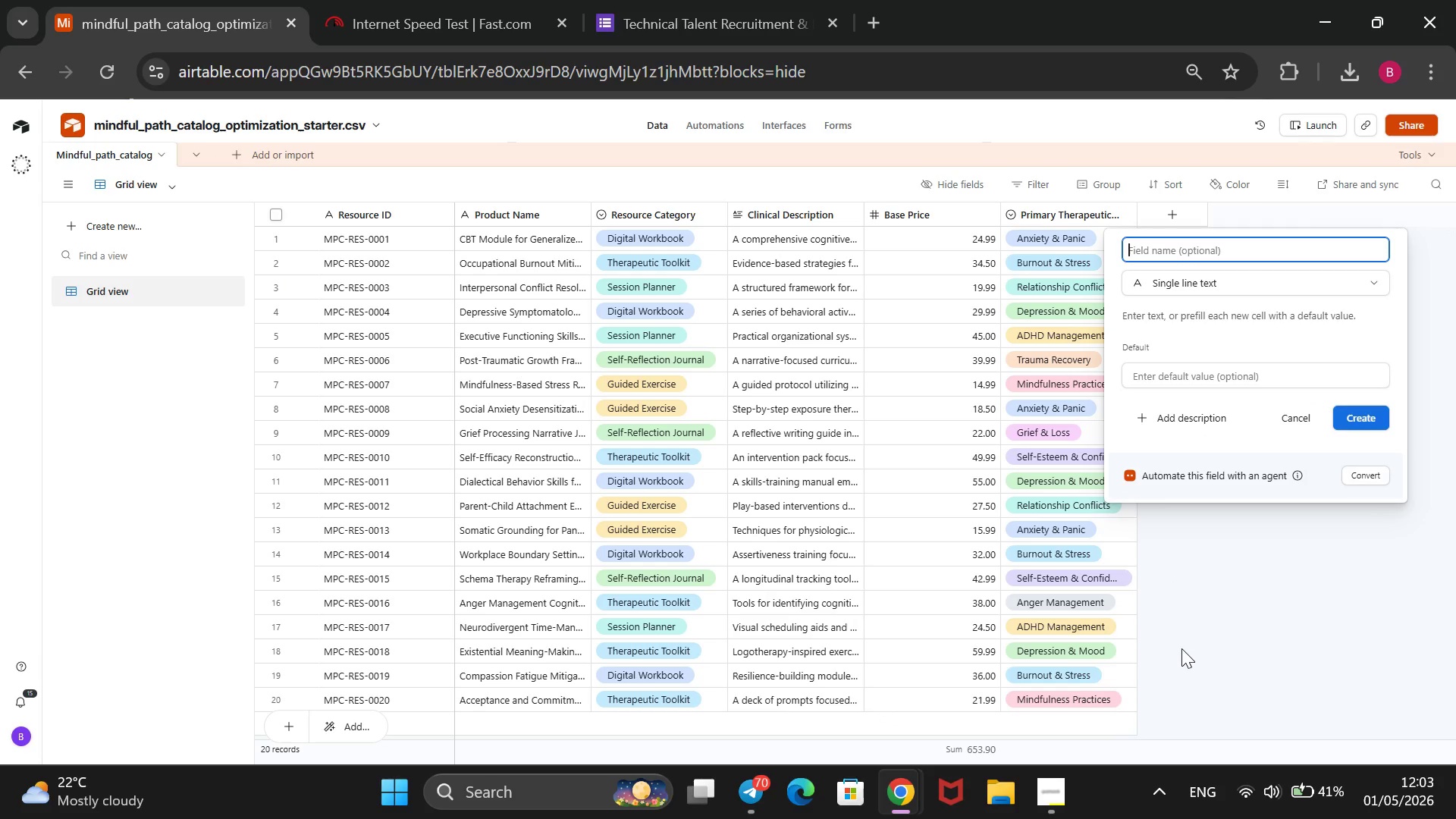 
type(Optimized Title)
 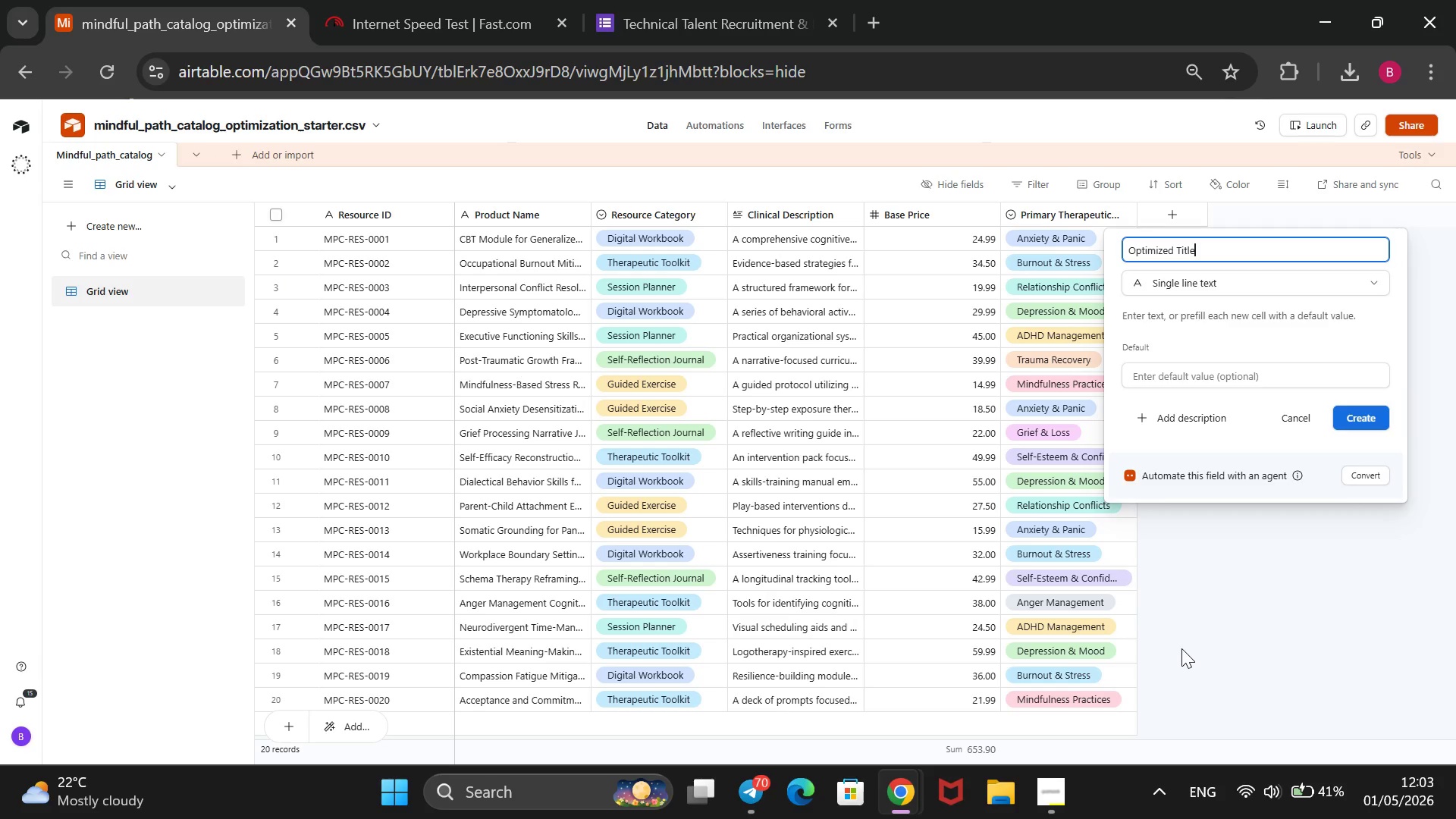 
key(Enter)
 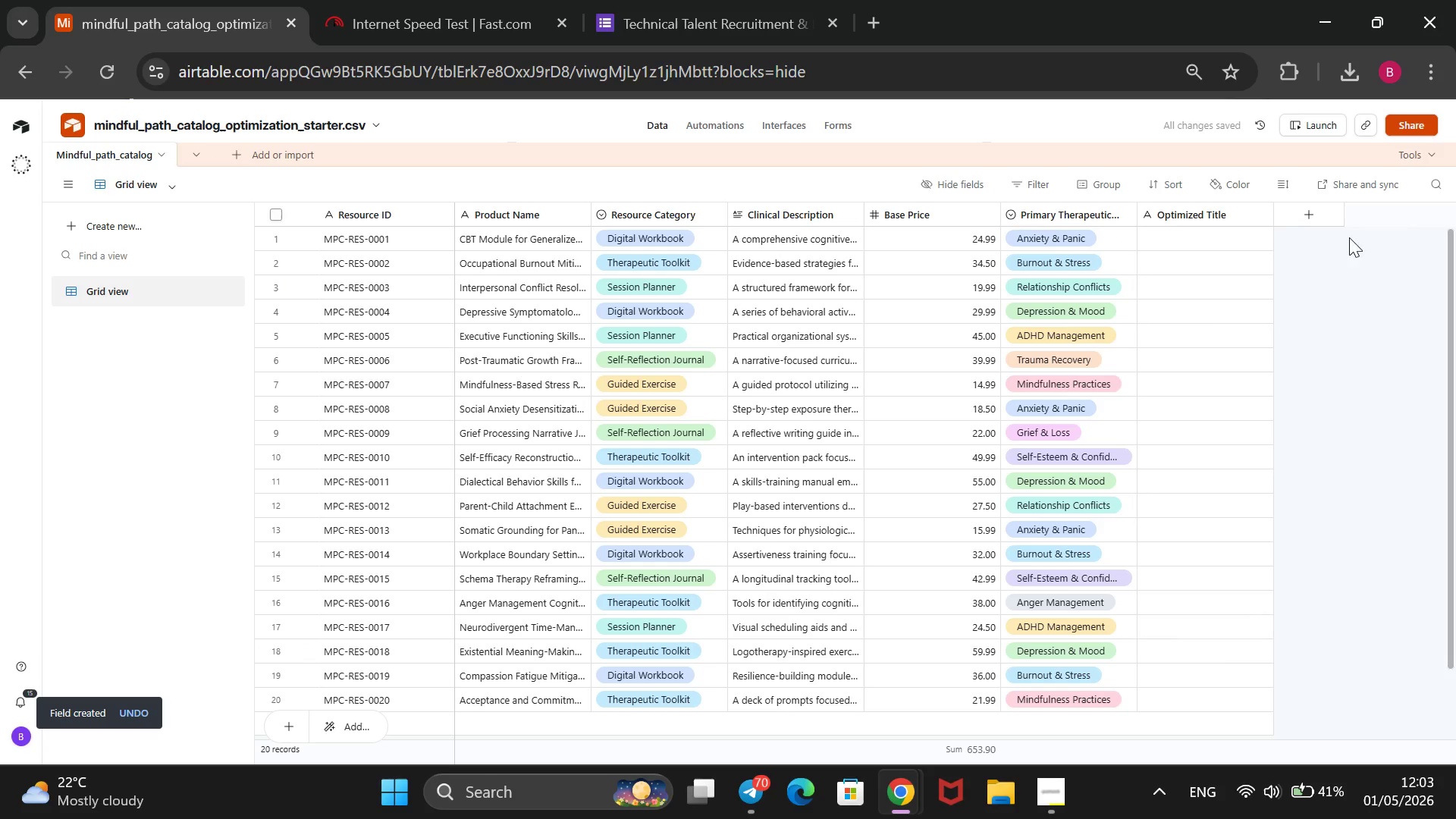 
left_click([1324, 207])
 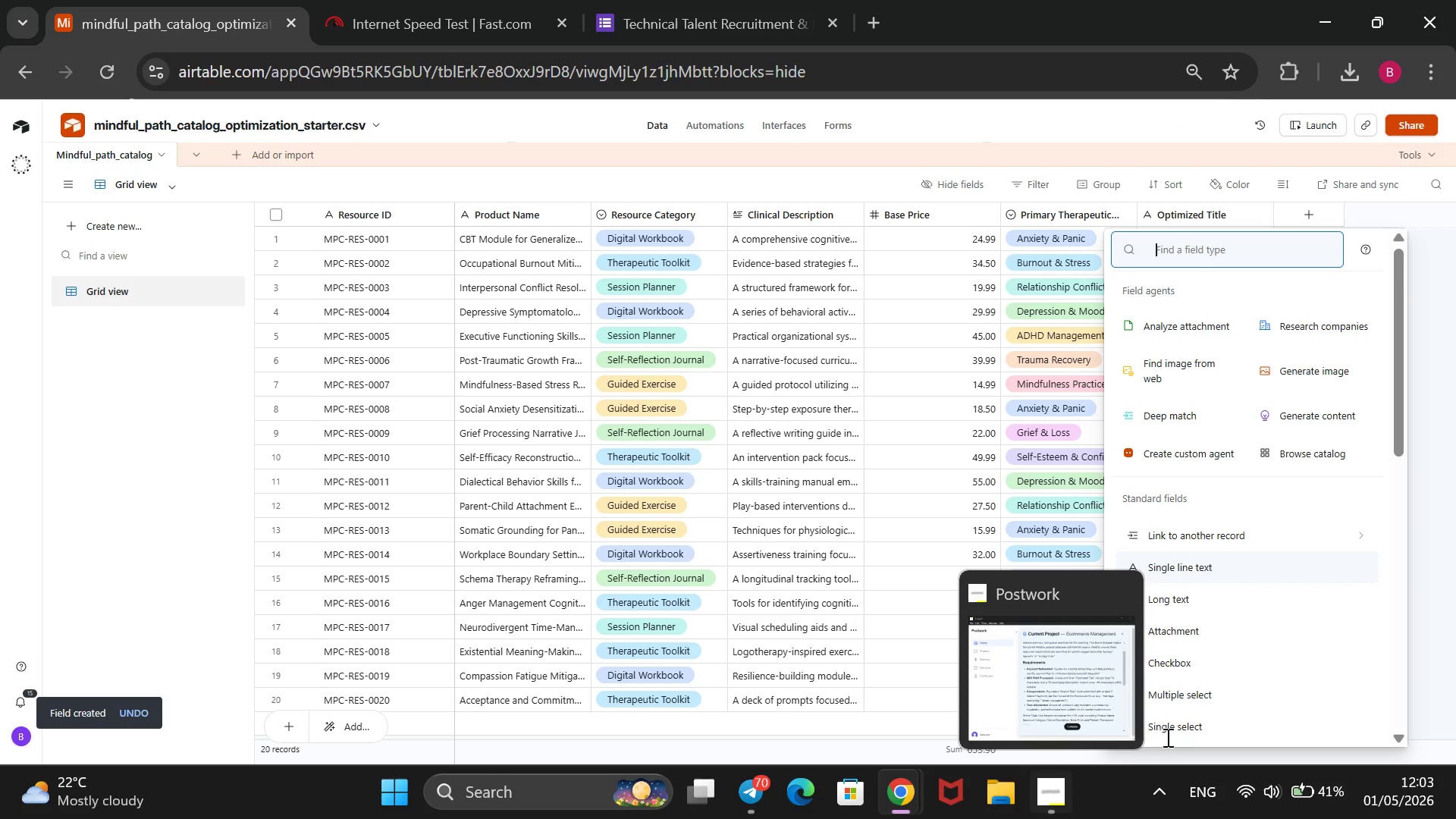 
wait(6.62)
 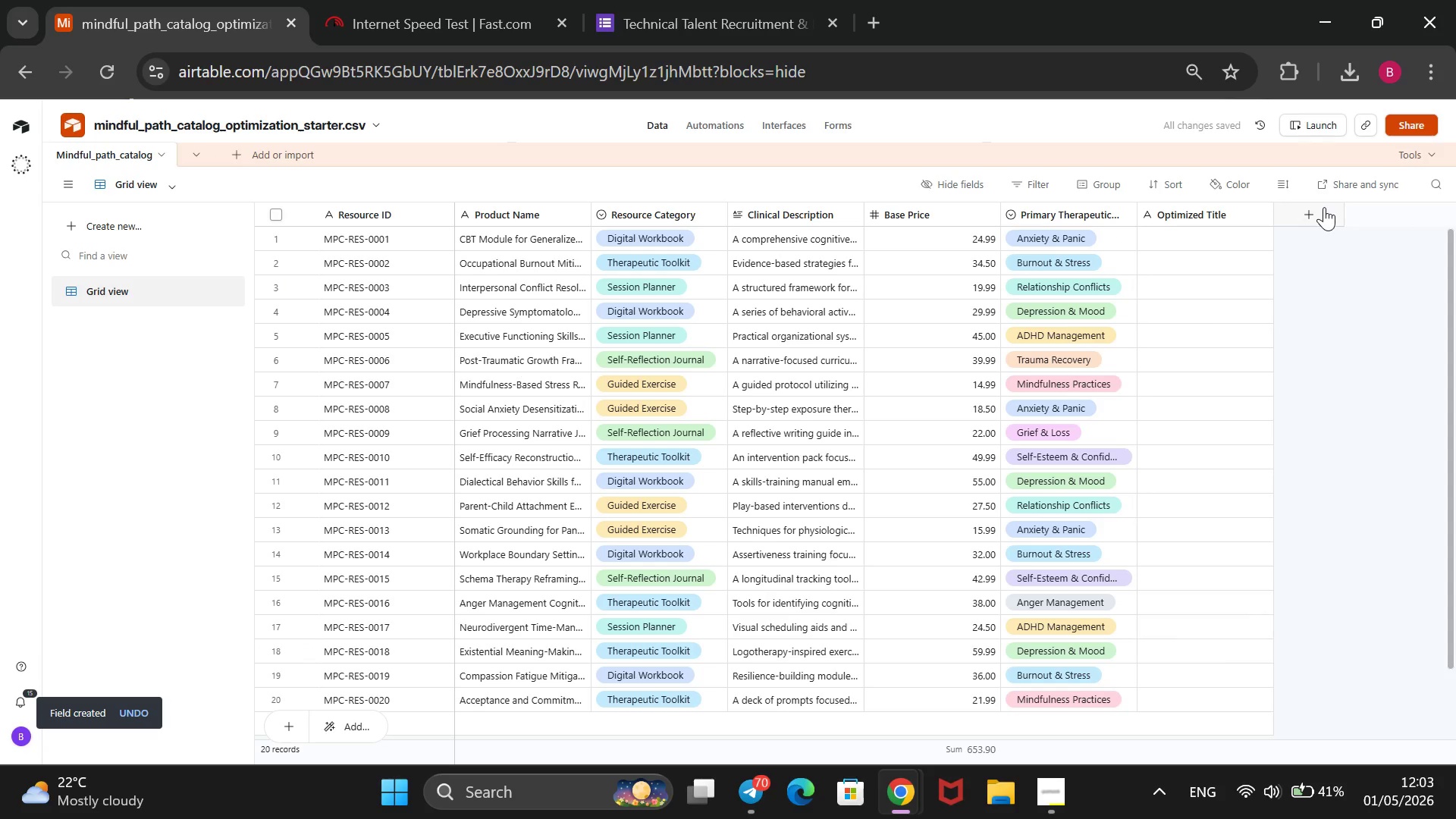 
left_click([1193, 602])
 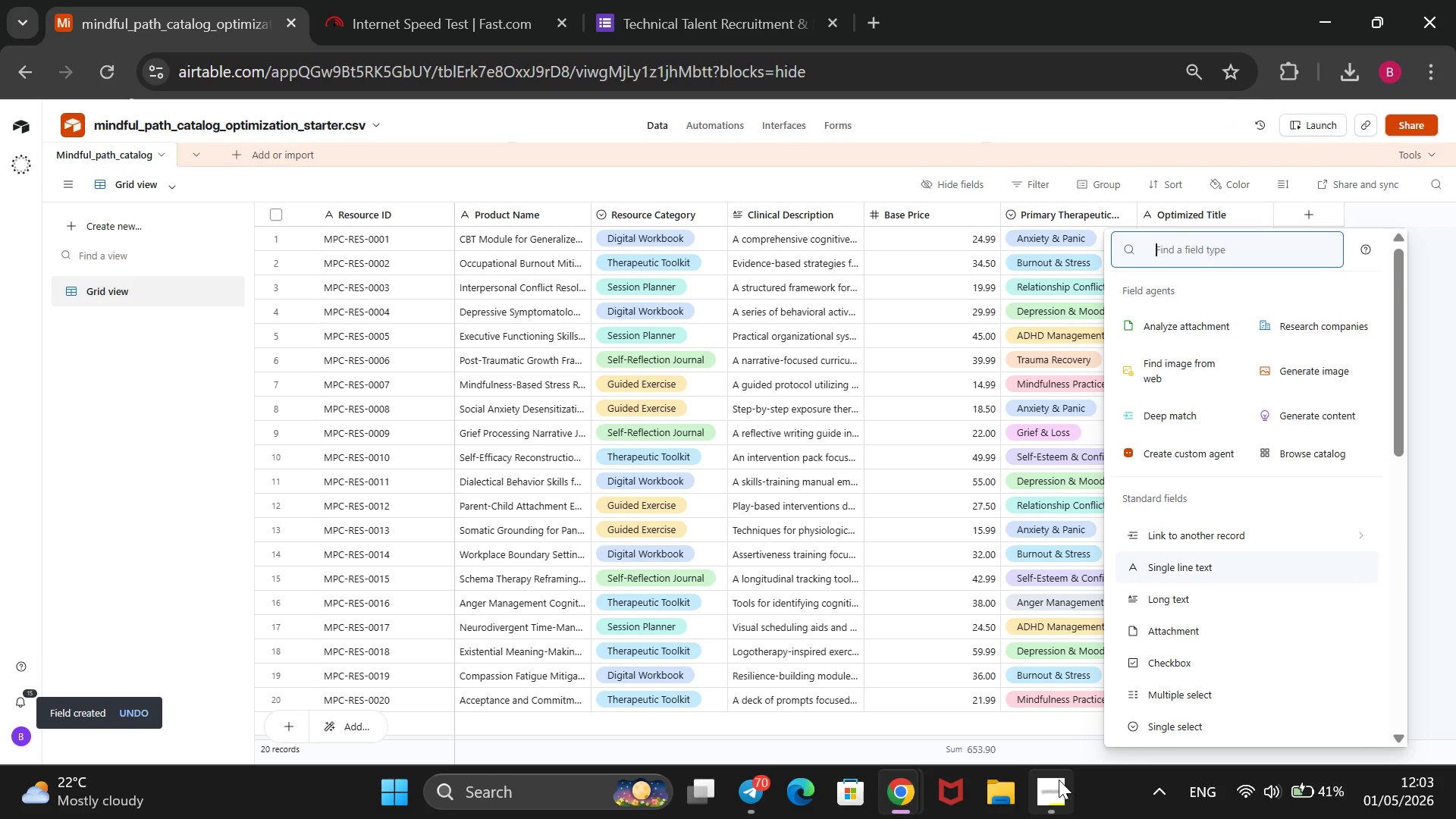 
left_click([1059, 780])